 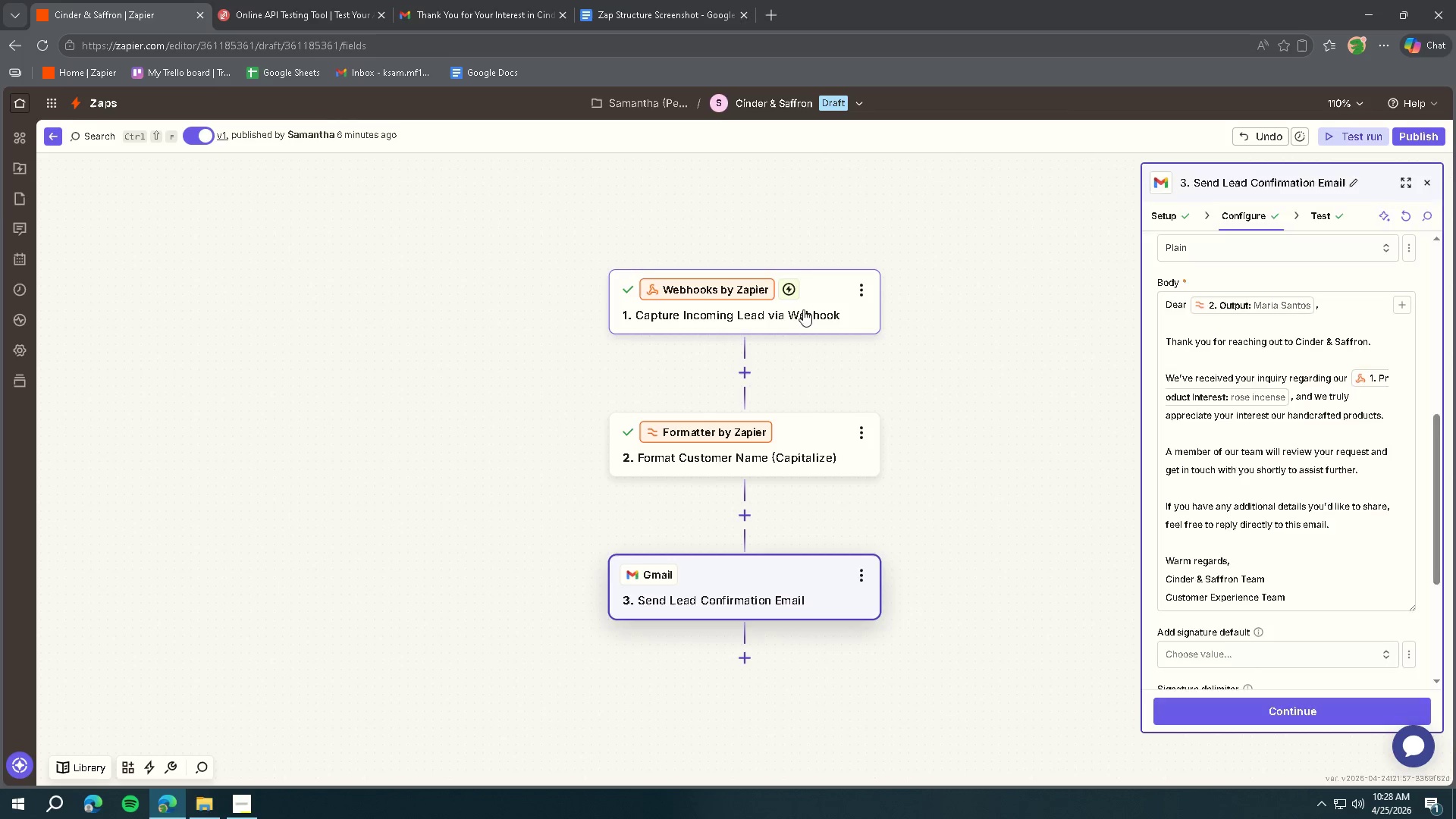 
left_click([1315, 216])
 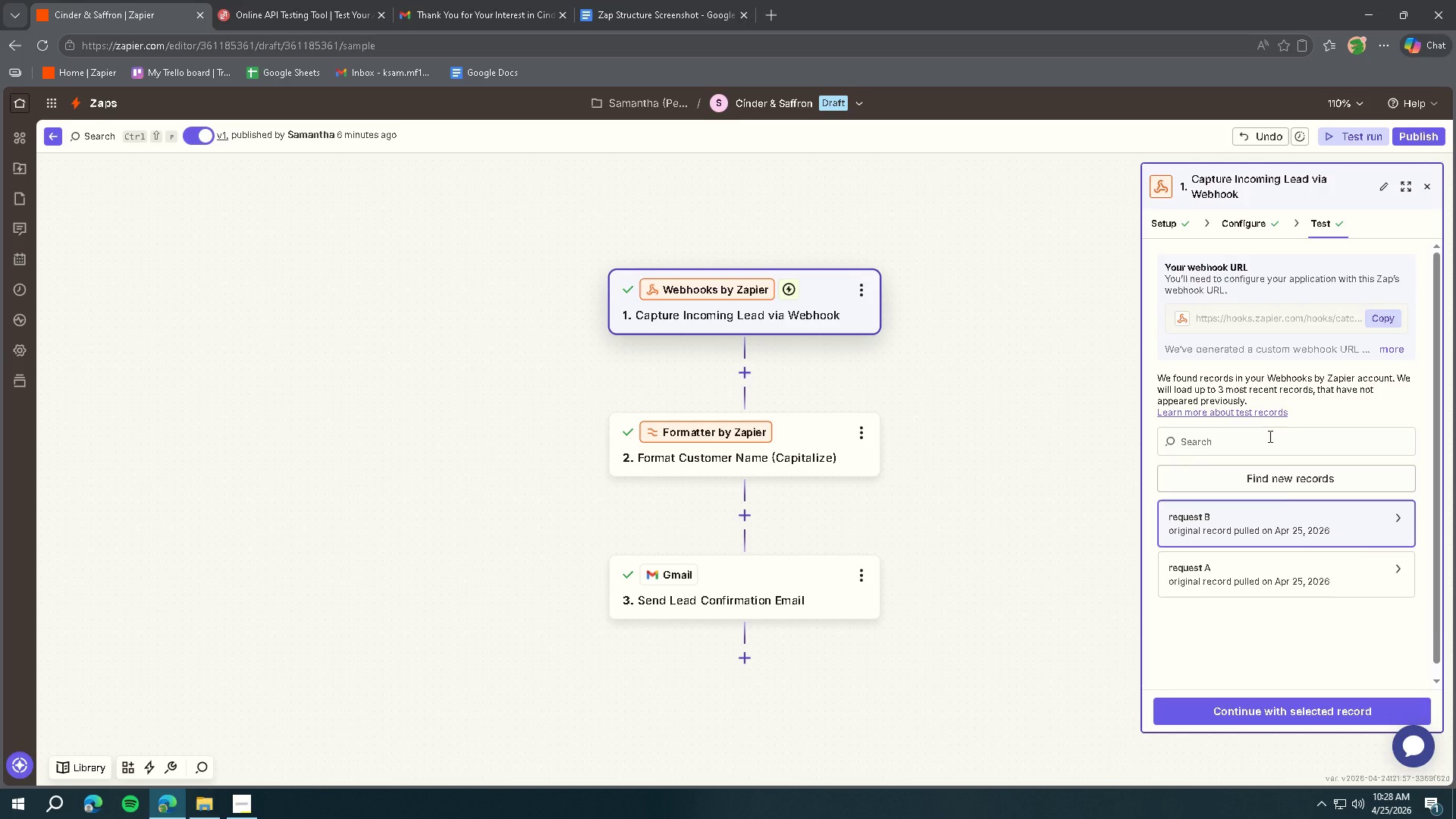 
wait(5.14)
 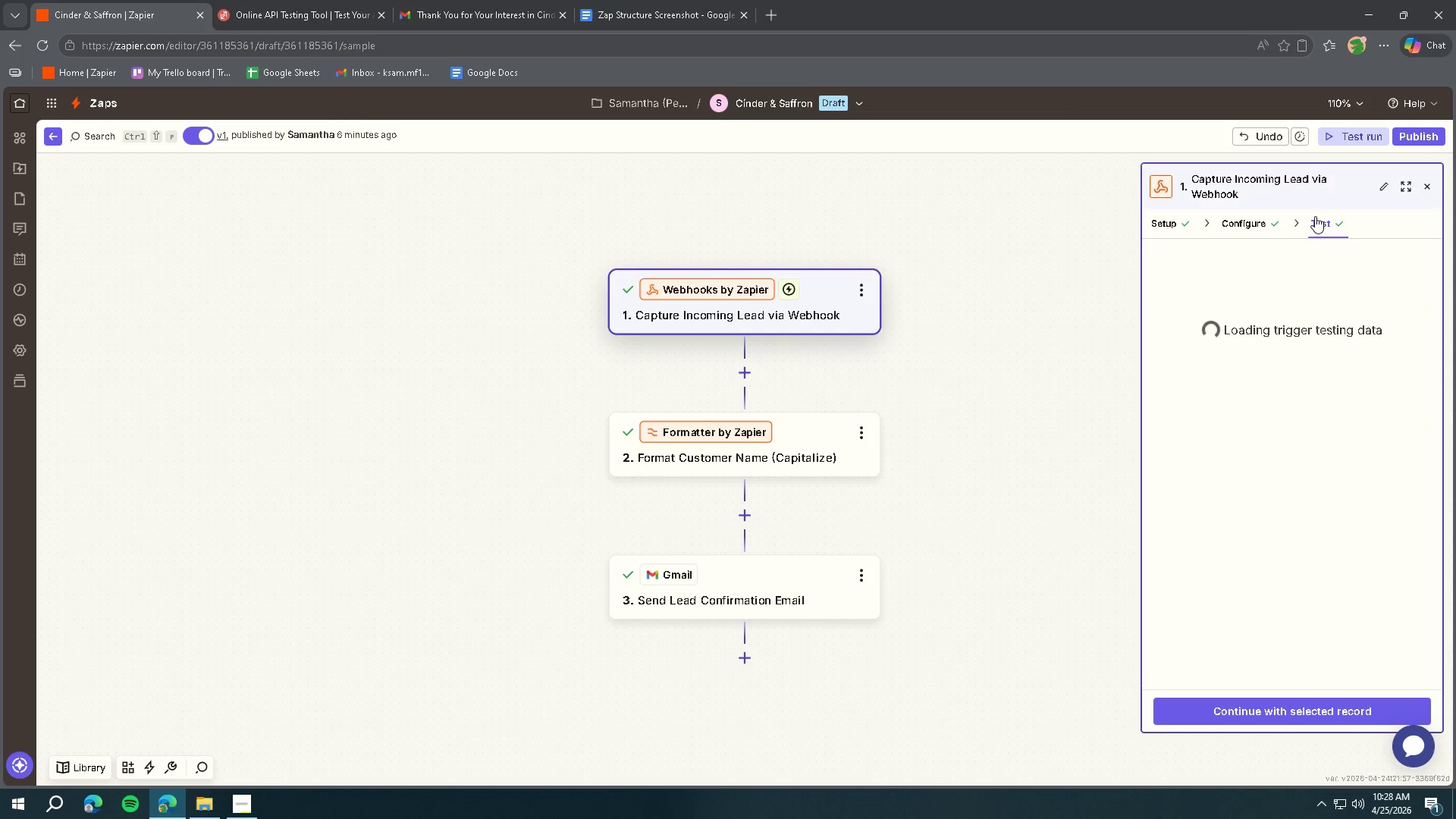 
left_click([1320, 523])
 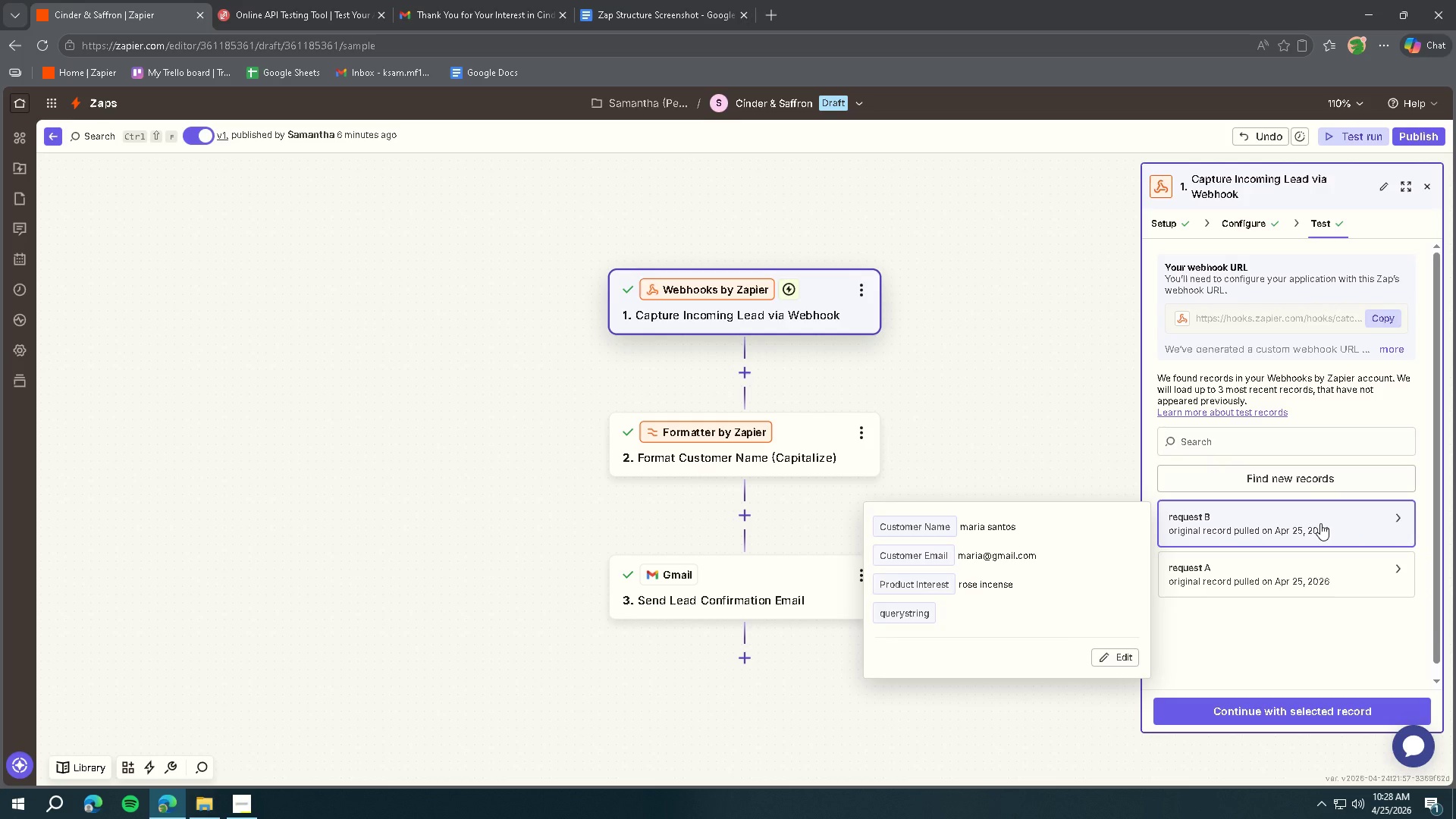 
left_click([1320, 523])
 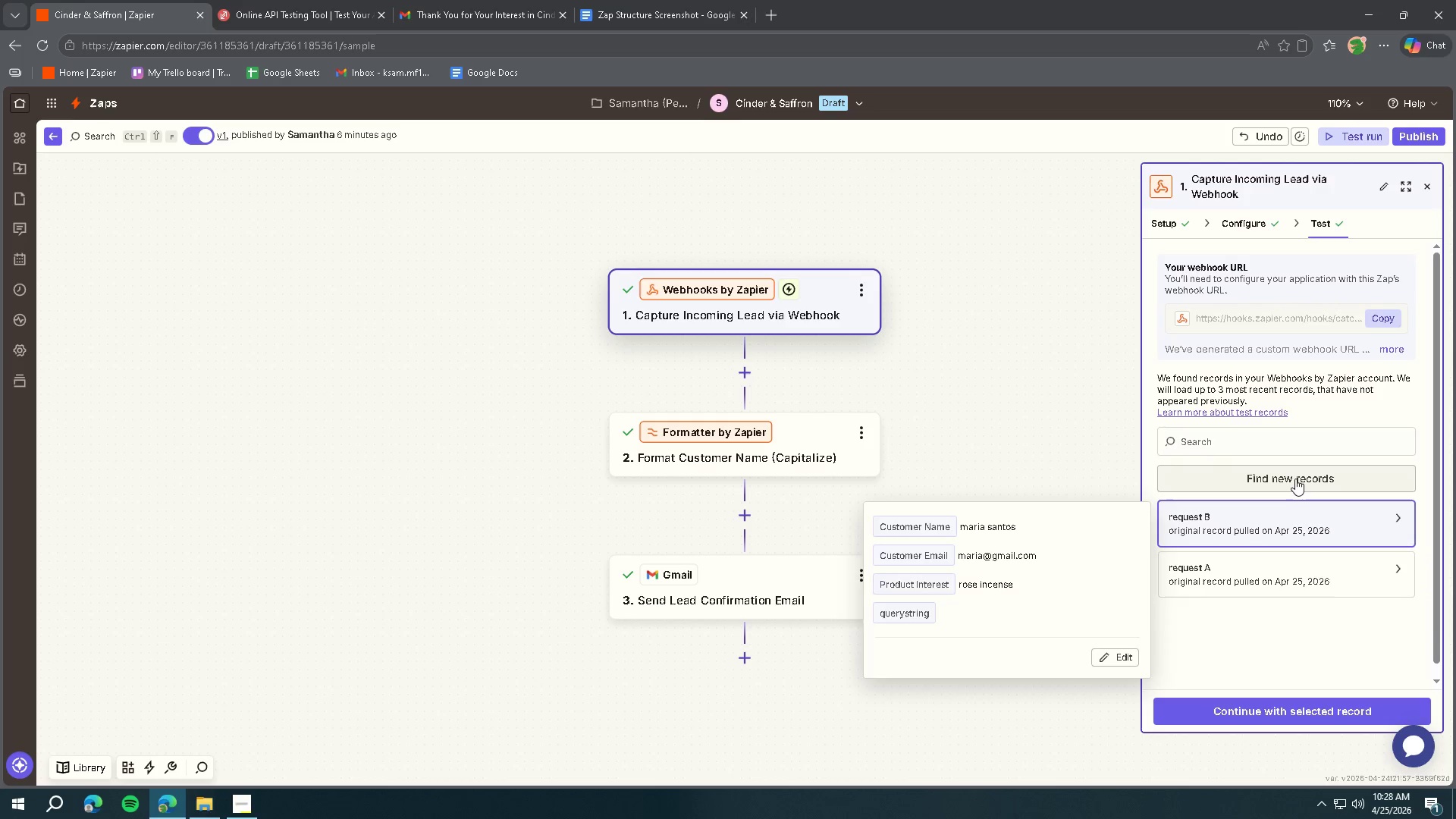 
left_click([1294, 475])
 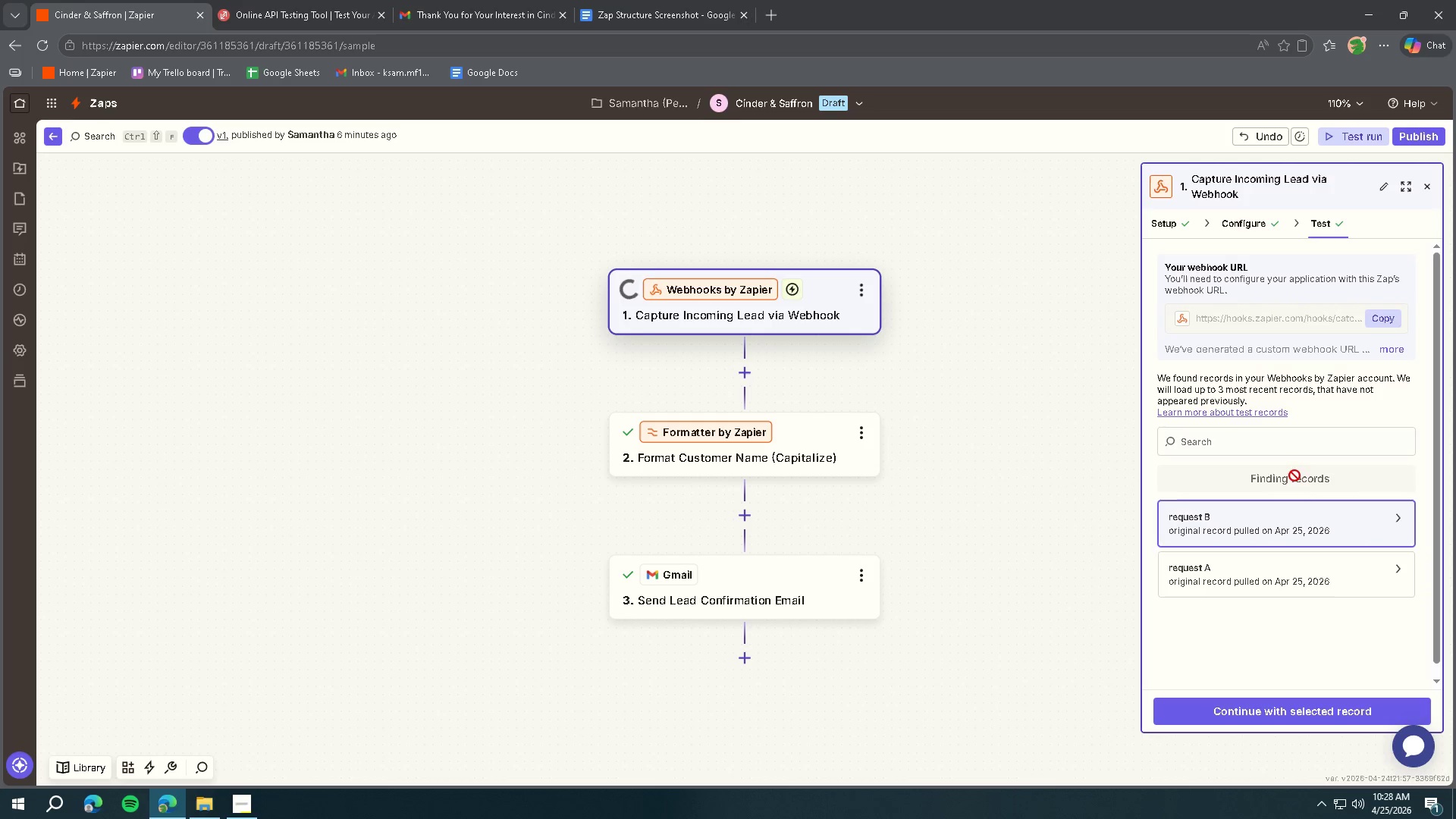 
left_click([1231, 520])
 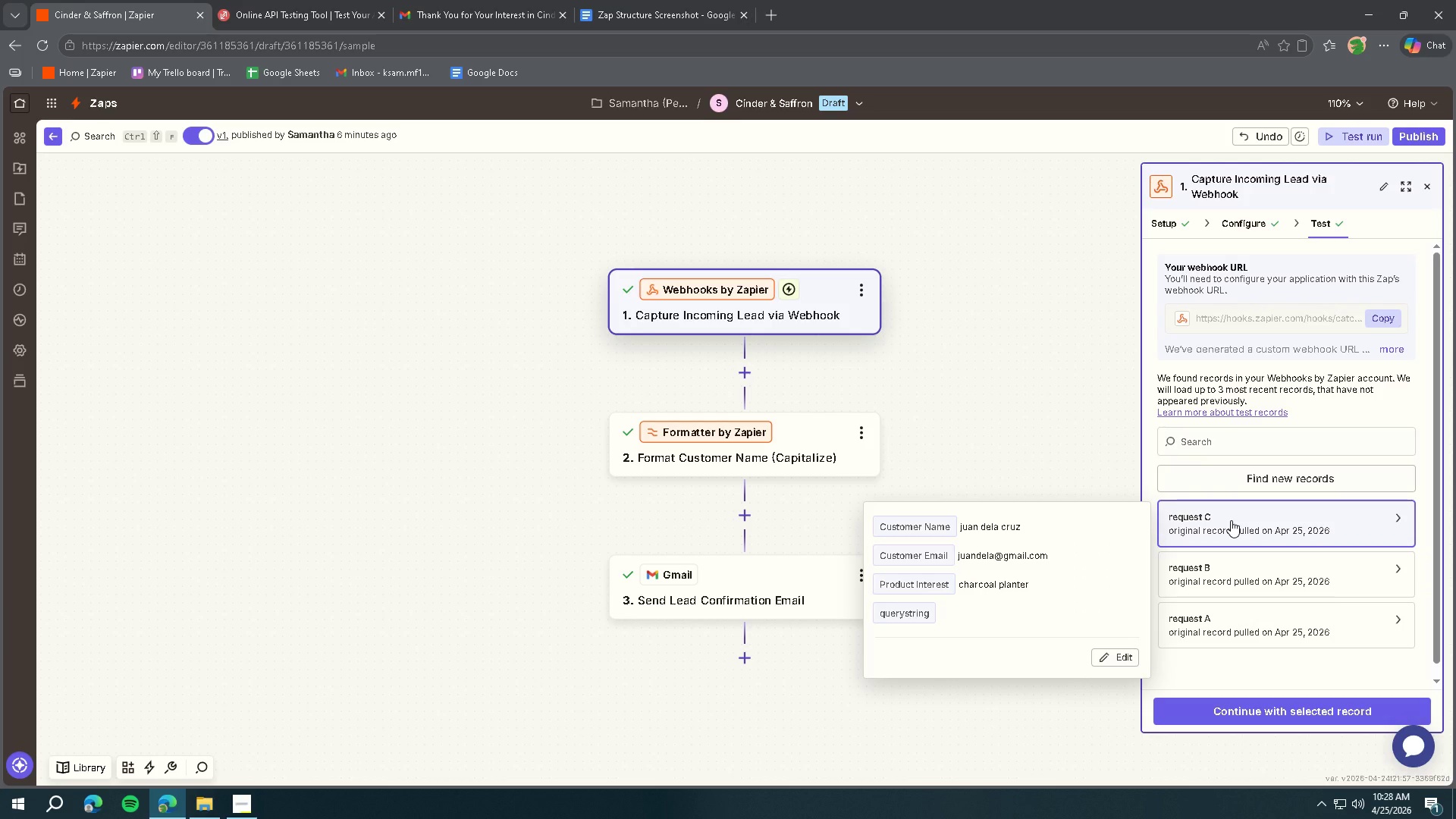 
key(Meta+Shift+ShiftLeft)
 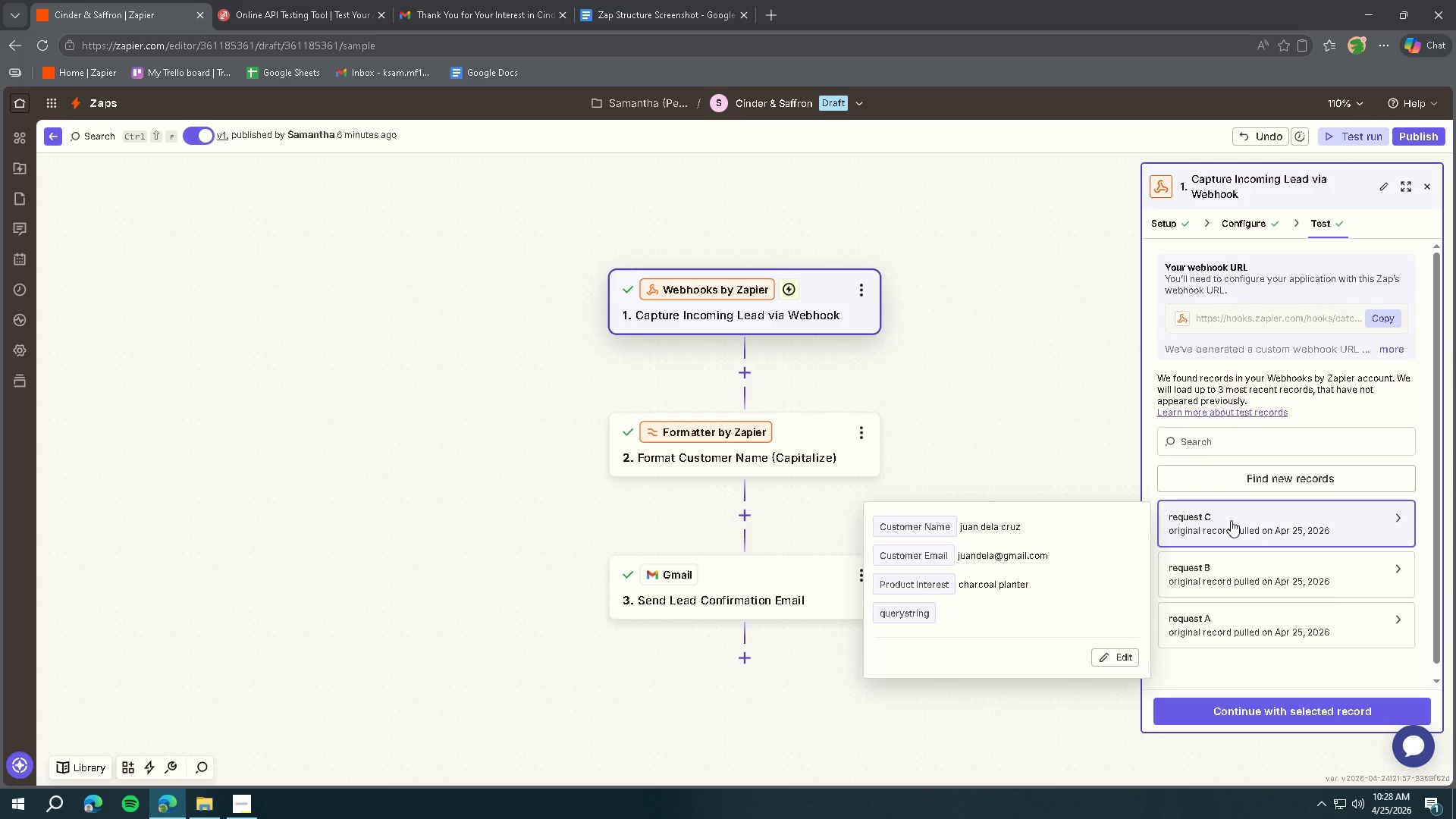 
key(Meta+Shift+S)
 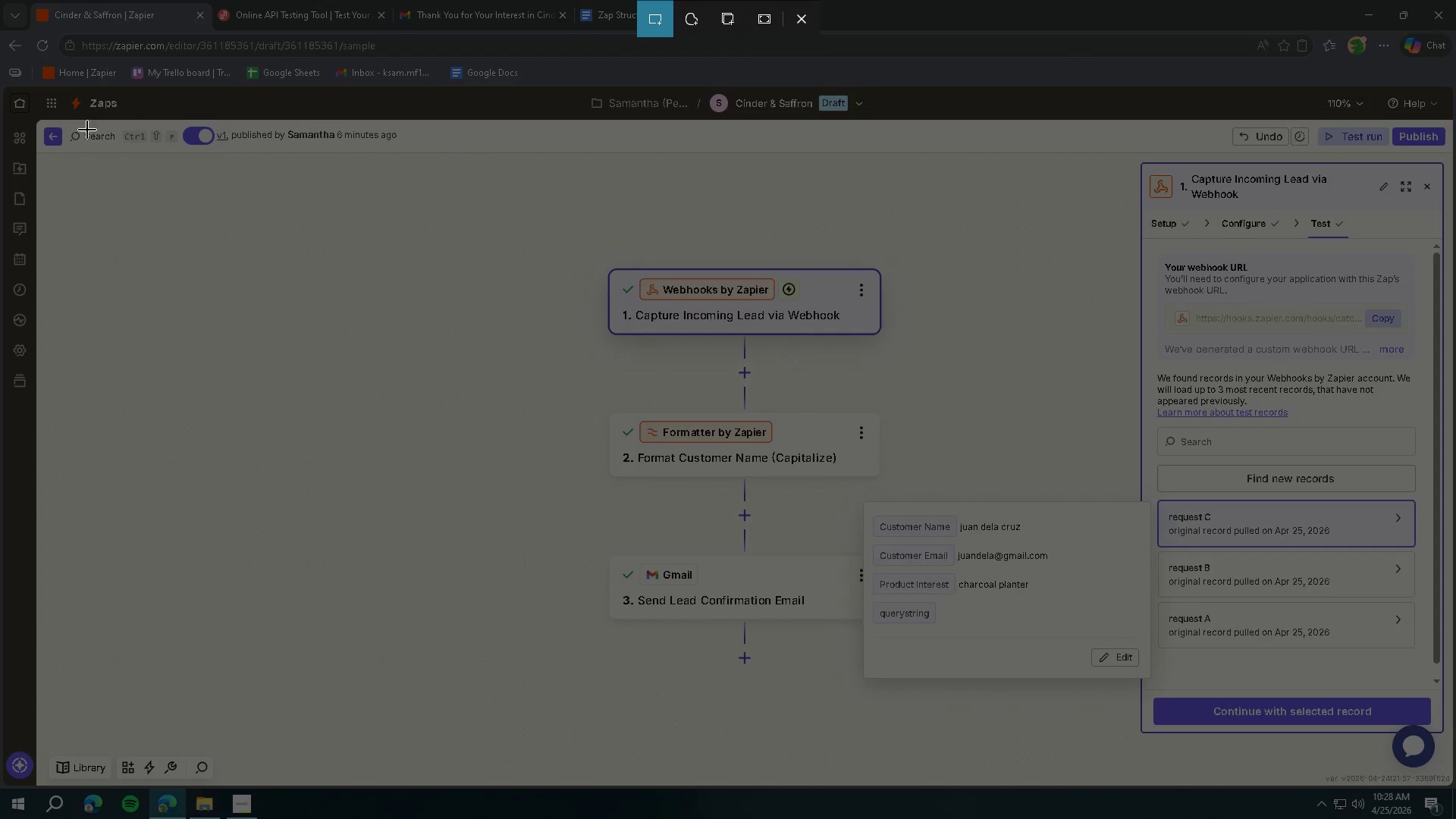 
left_click_drag(start_coordinate=[40, 121], to_coordinate=[1448, 784])
 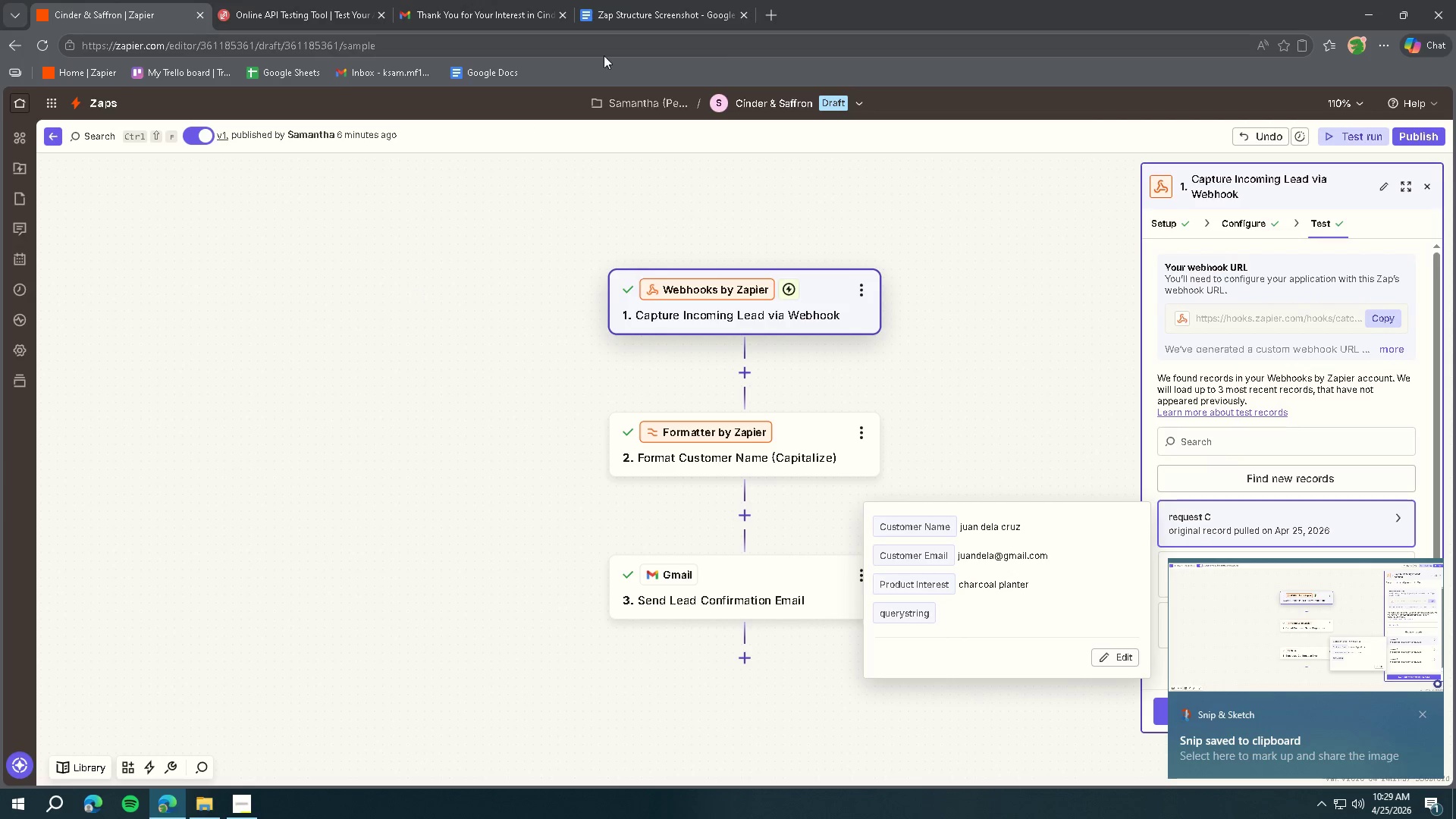 
double_click([475, 79])
 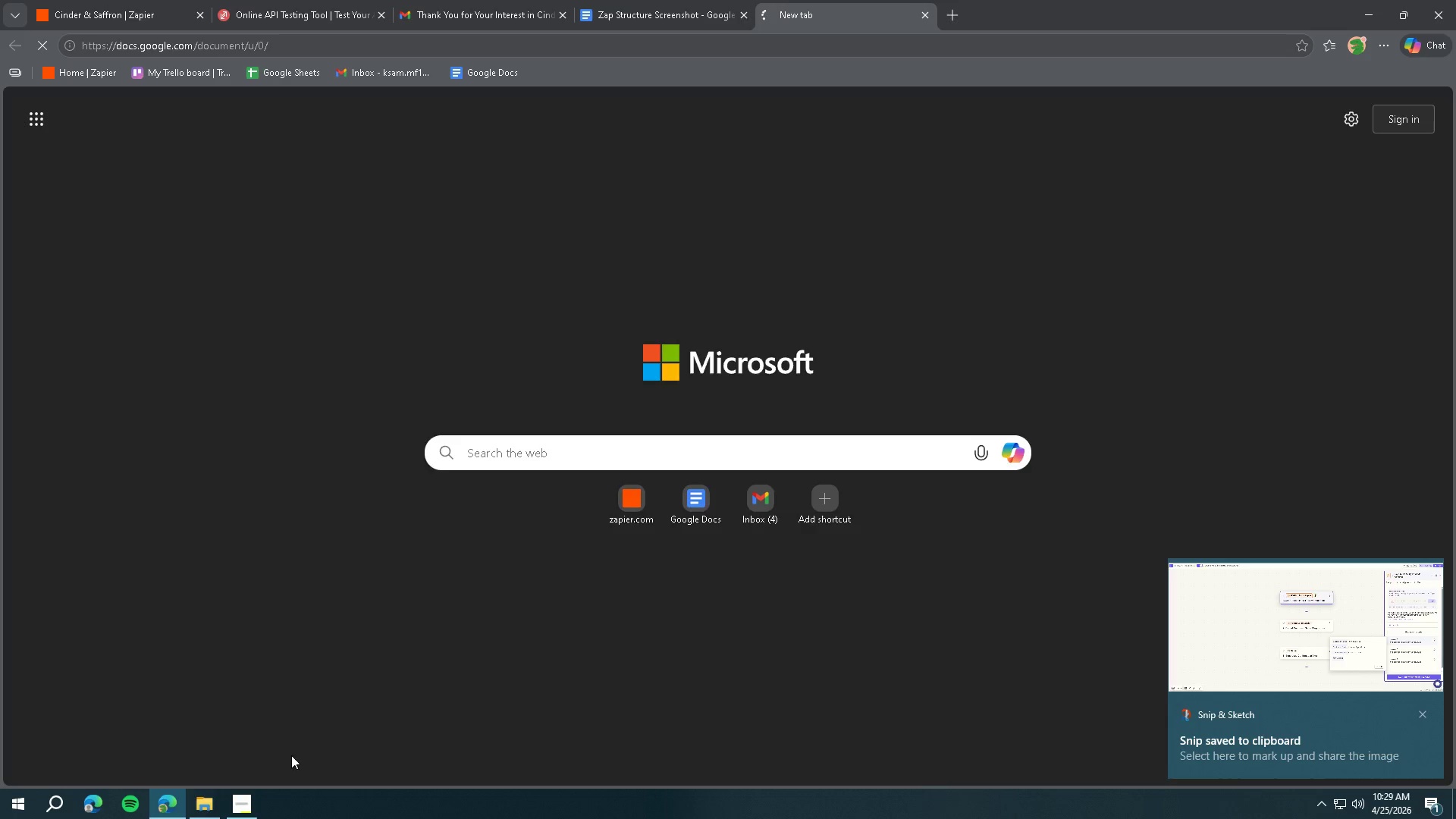 
left_click([255, 798])